 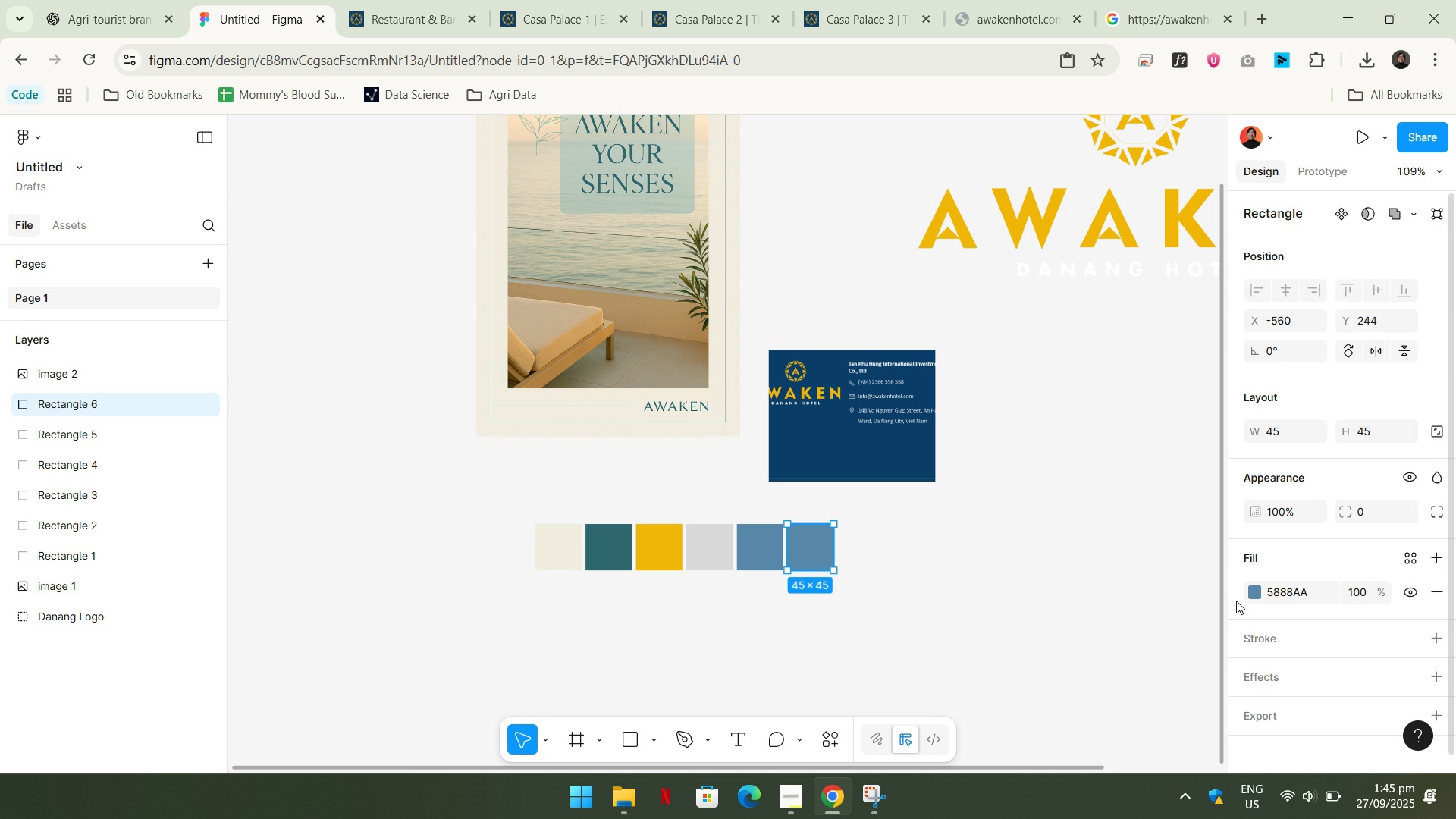 
left_click([1255, 601])
 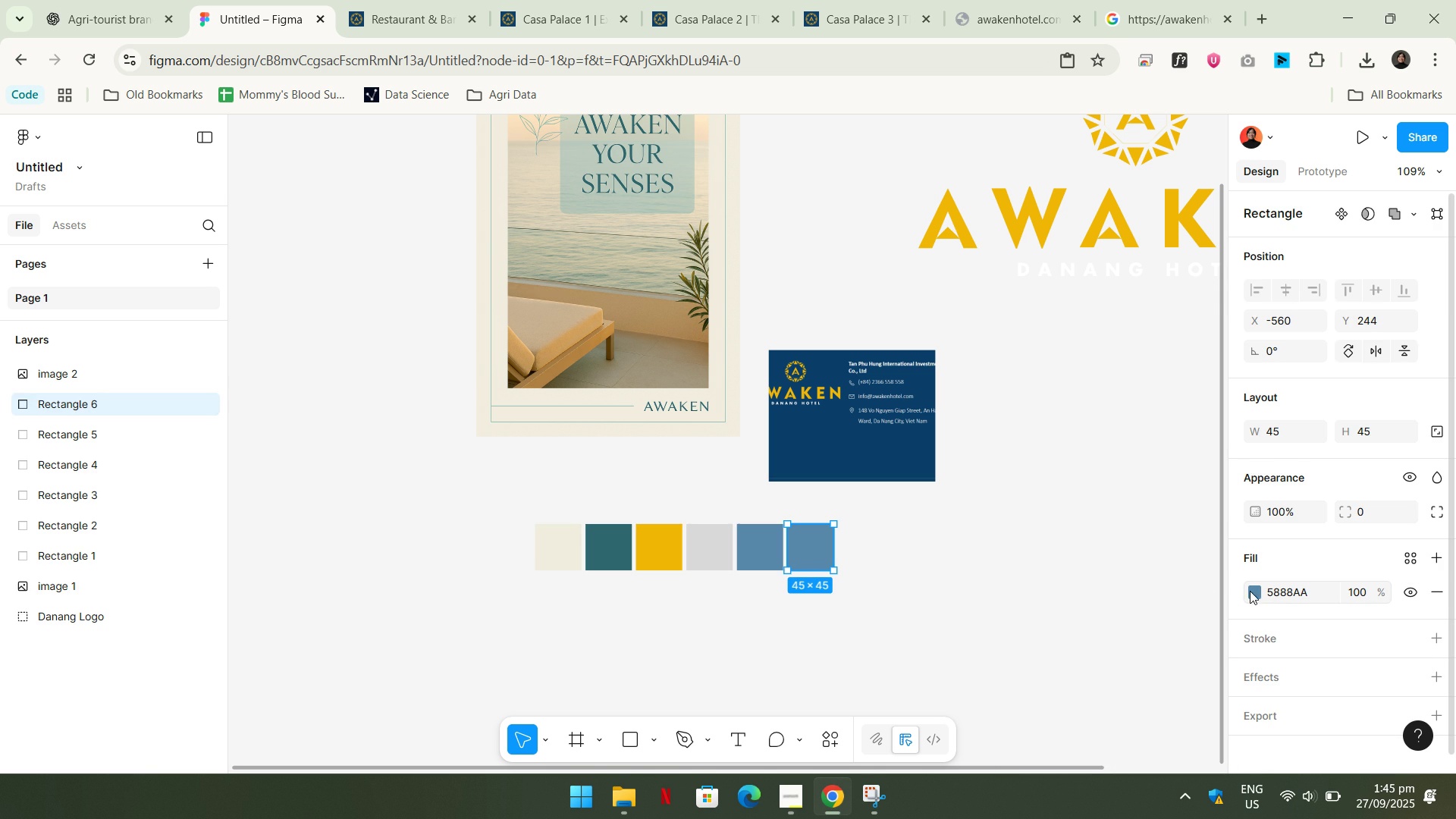 
left_click([1250, 593])
 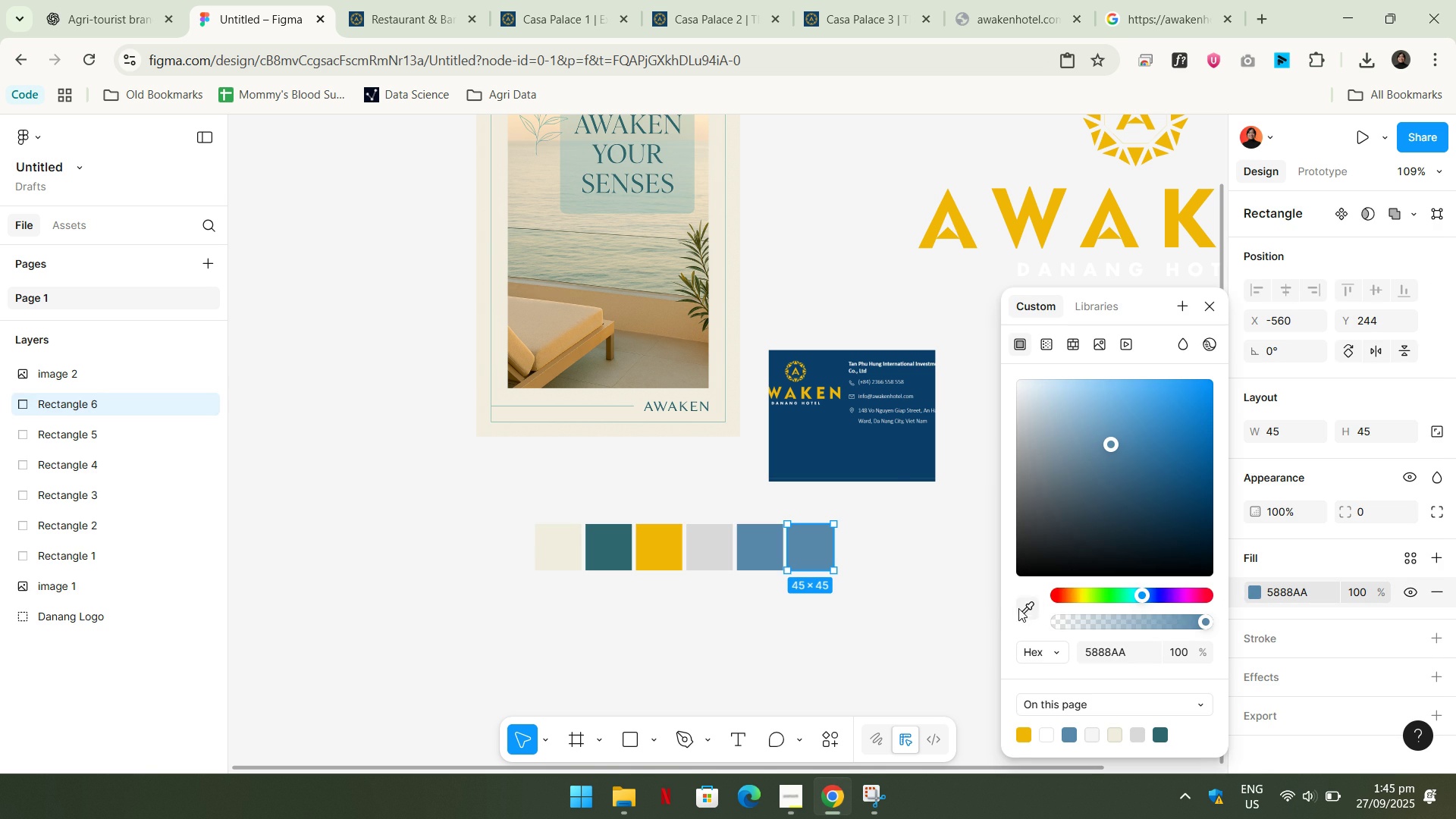 
left_click([1020, 608])
 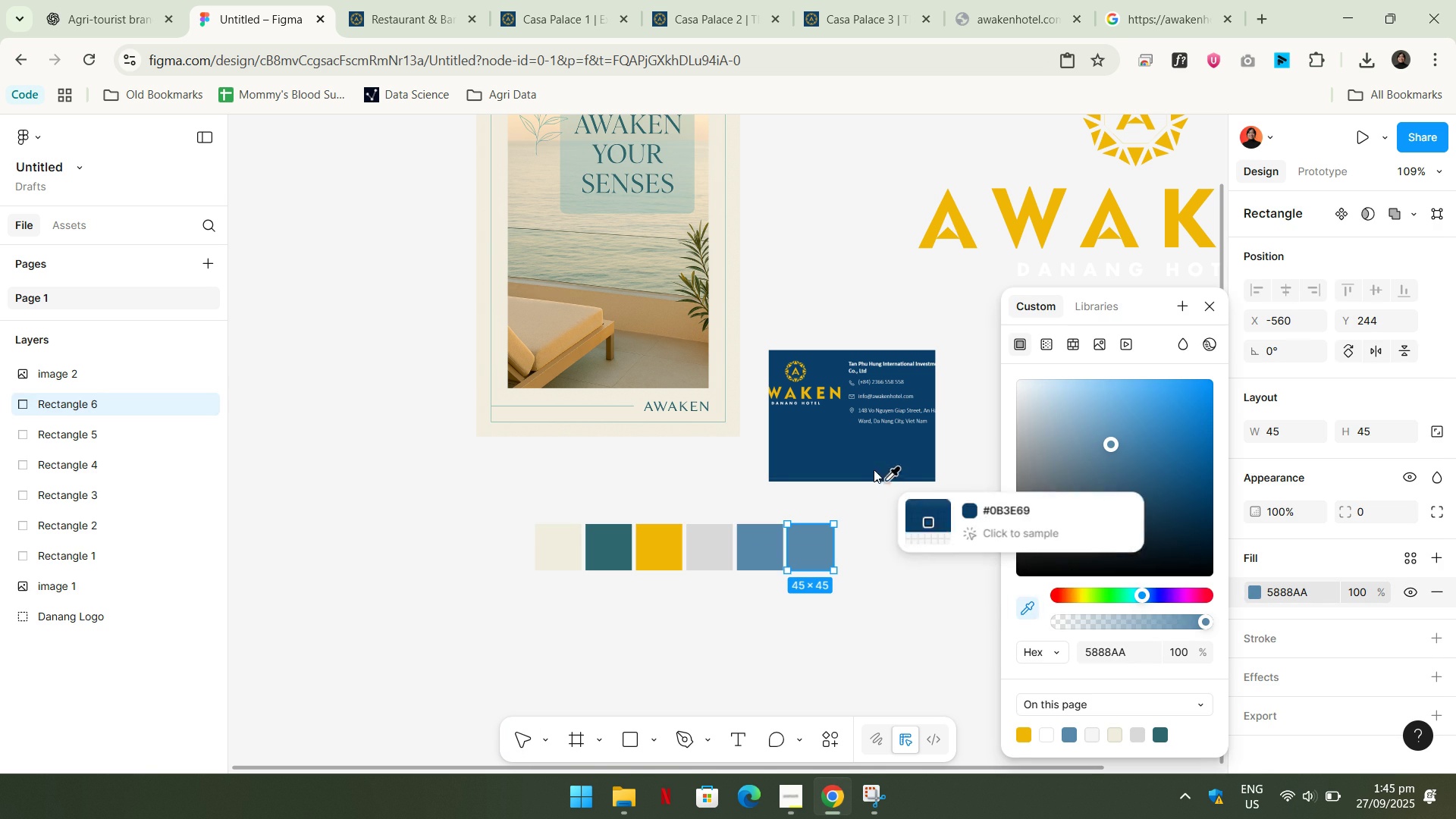 
left_click([874, 469])
 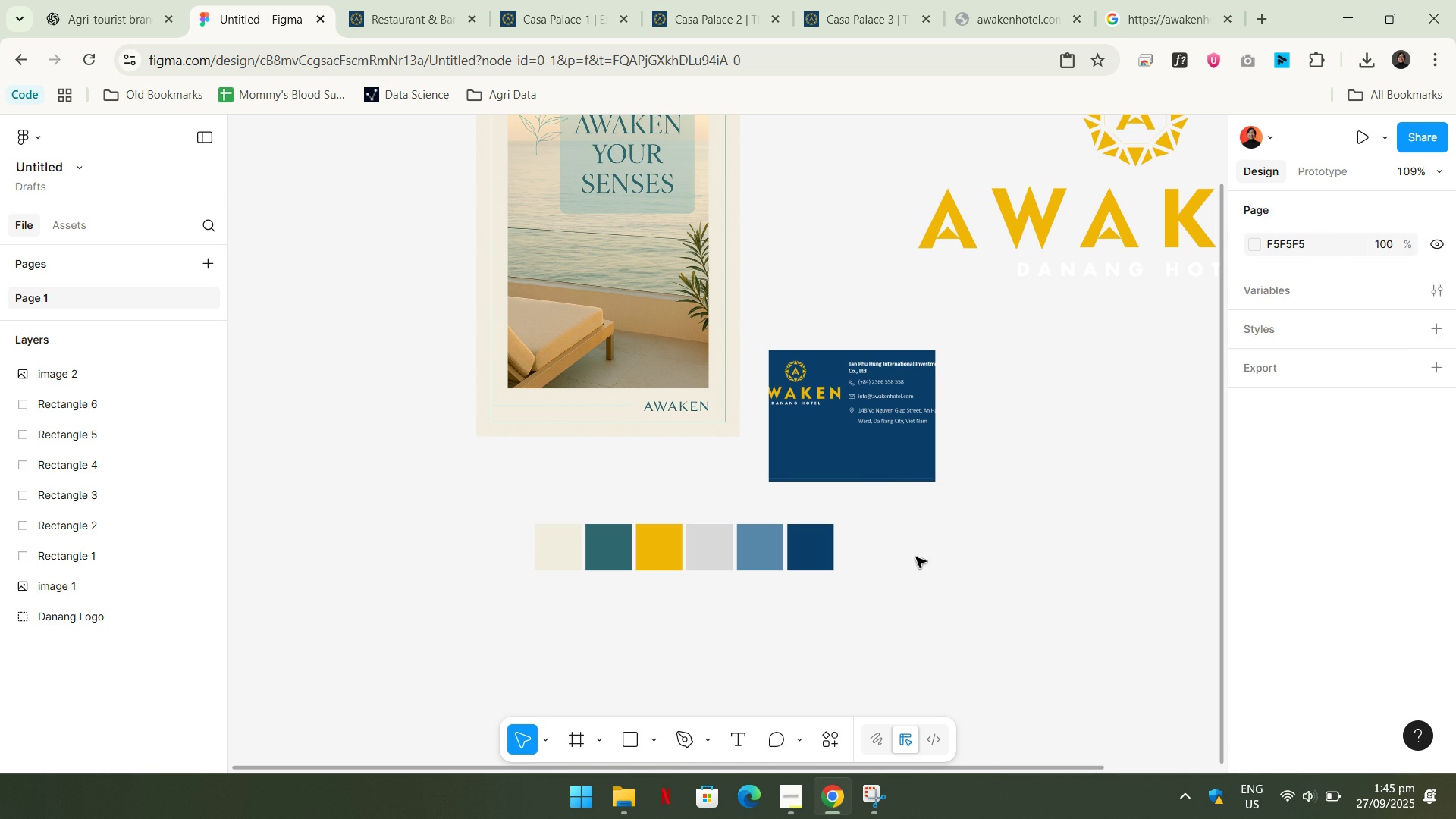 
double_click([916, 557])
 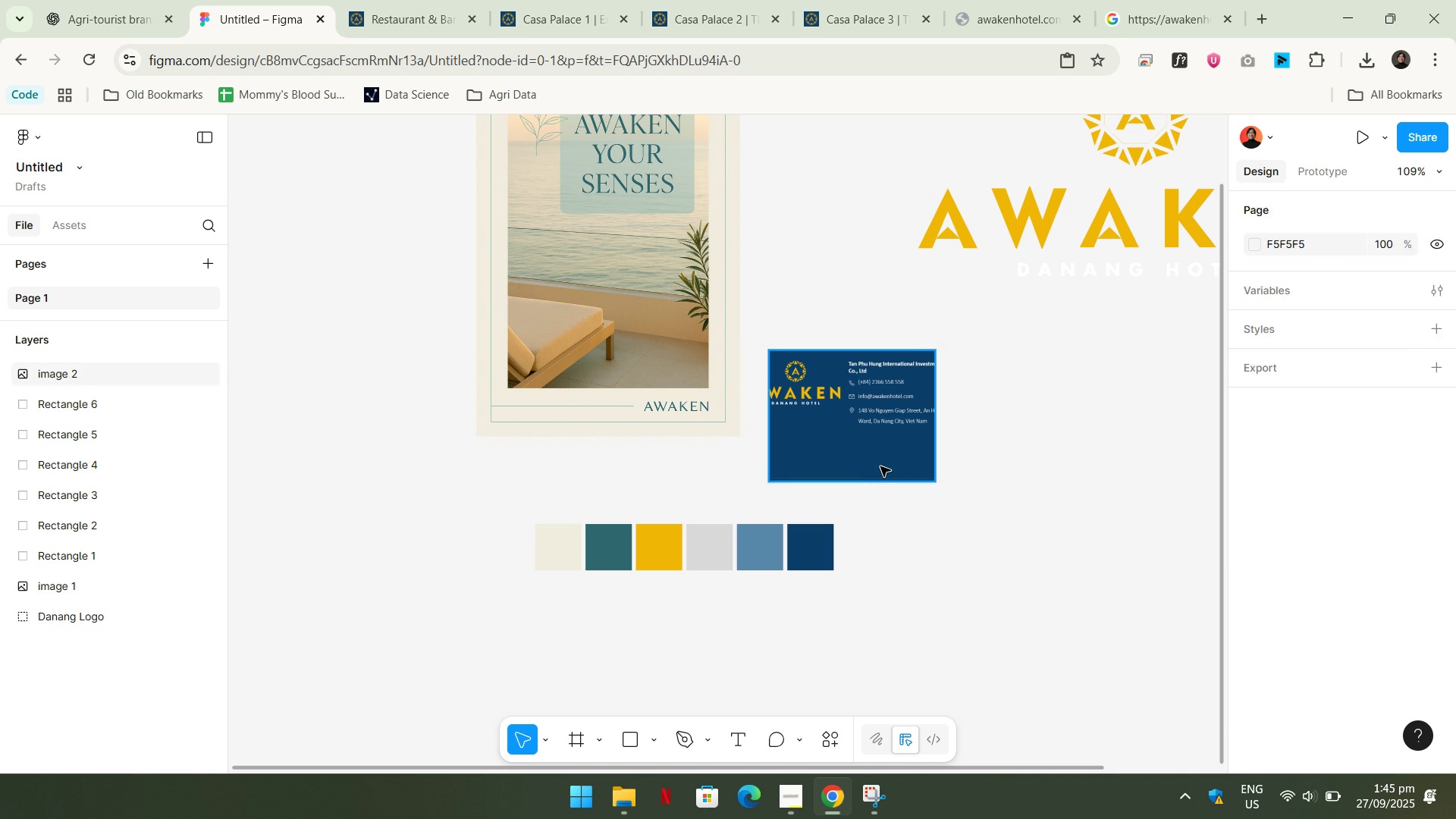 
triple_click([880, 466])
 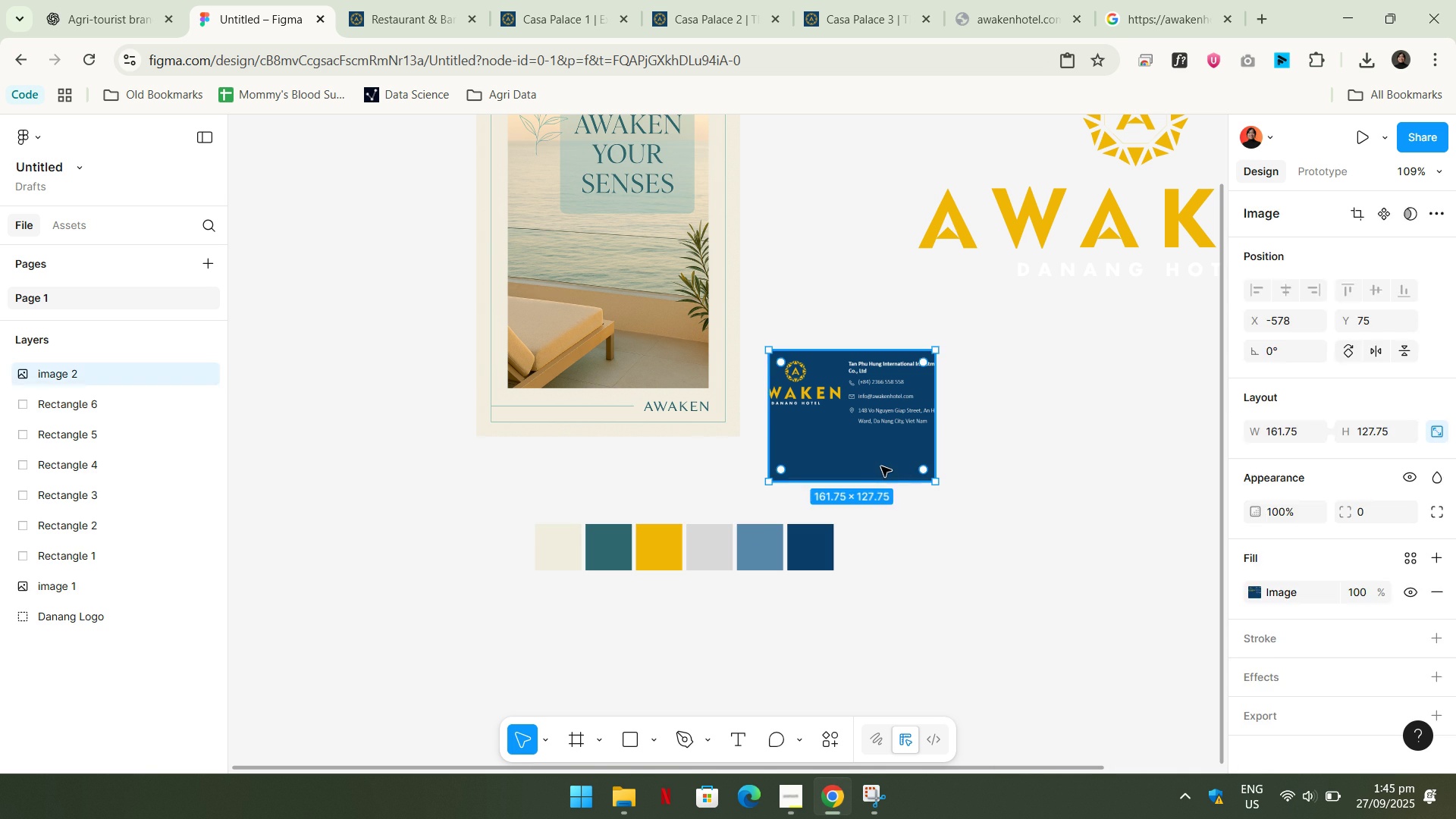 
key(Backspace)
 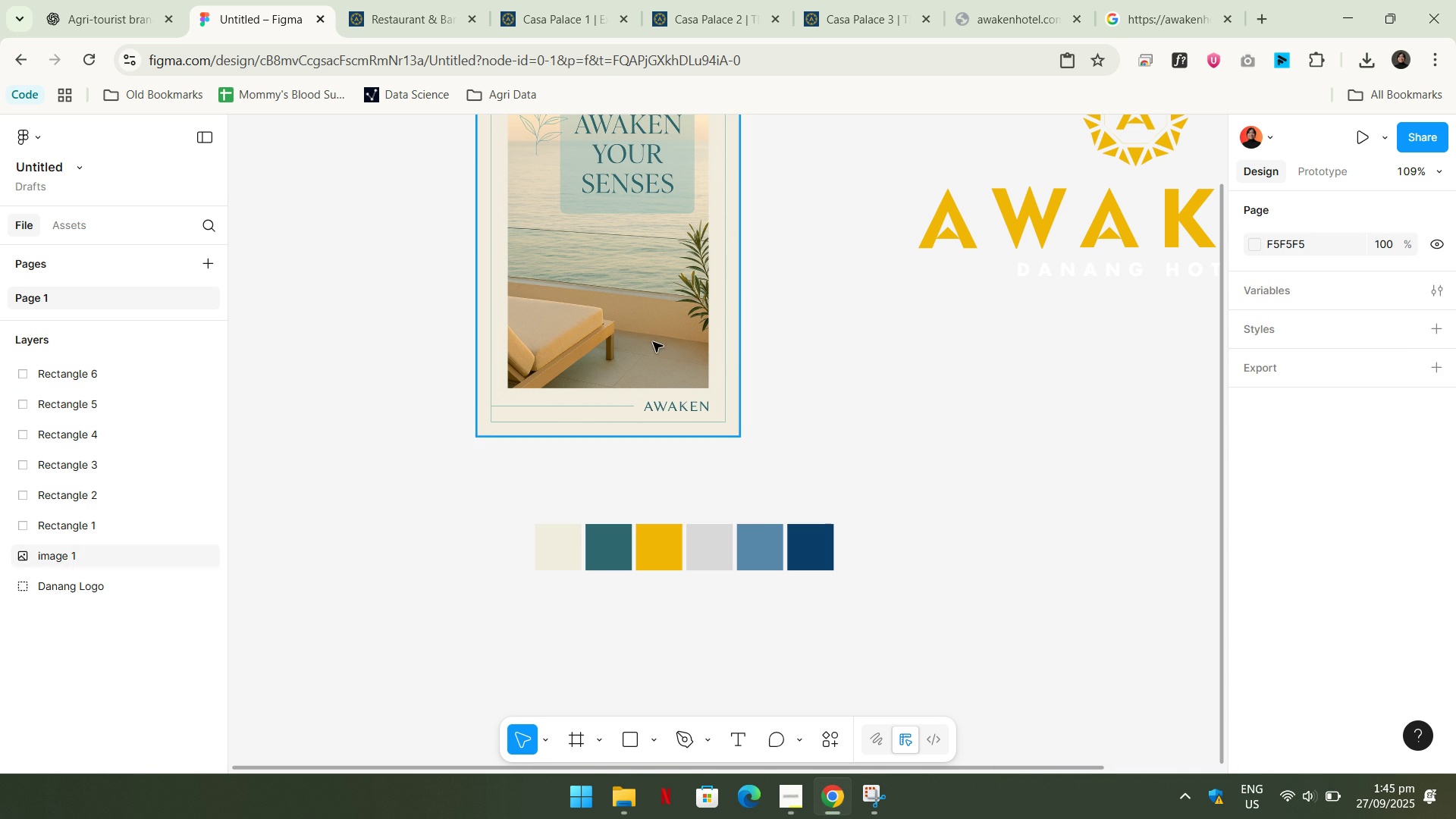 
left_click([653, 342])
 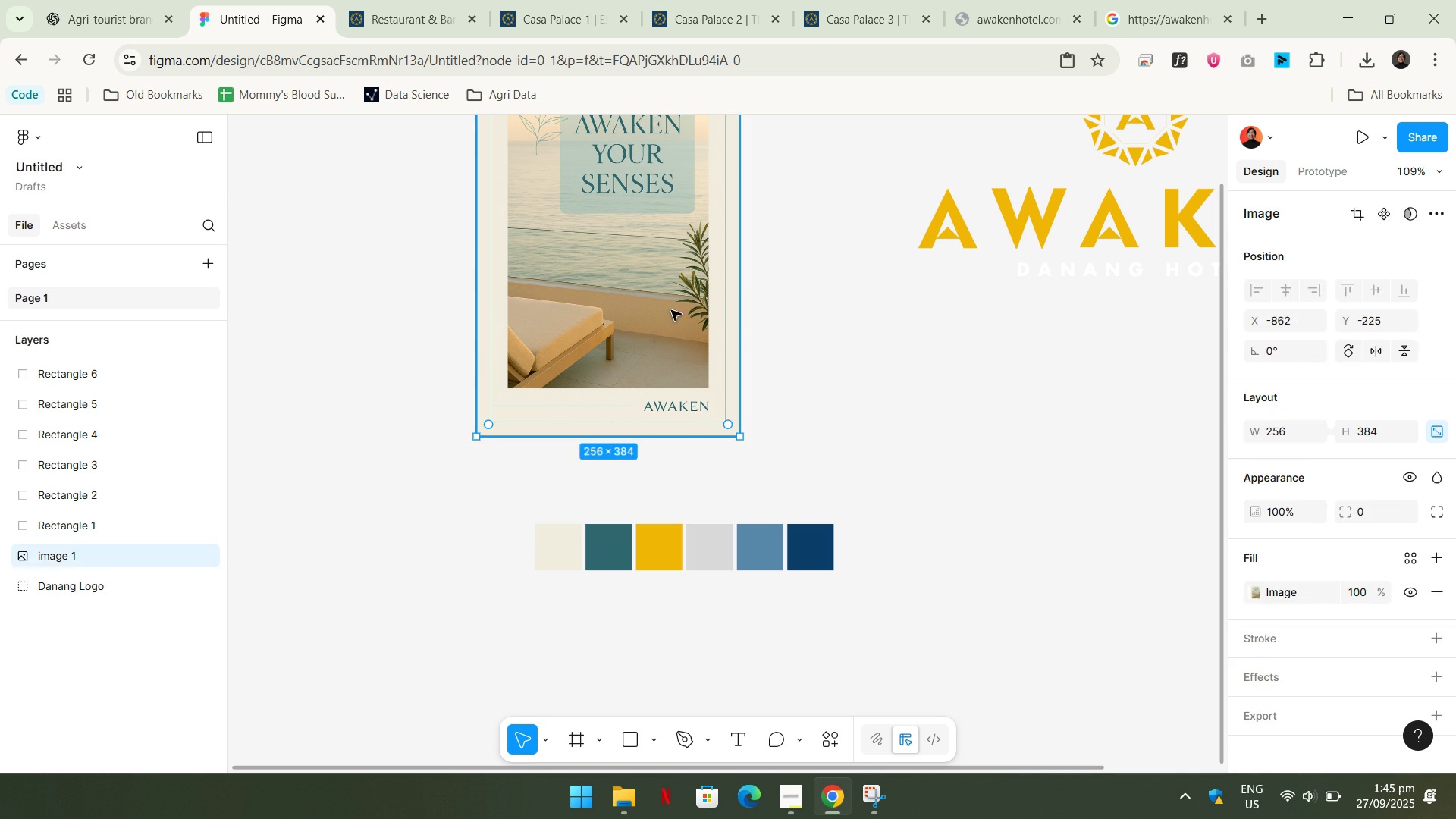 
key(Backspace)